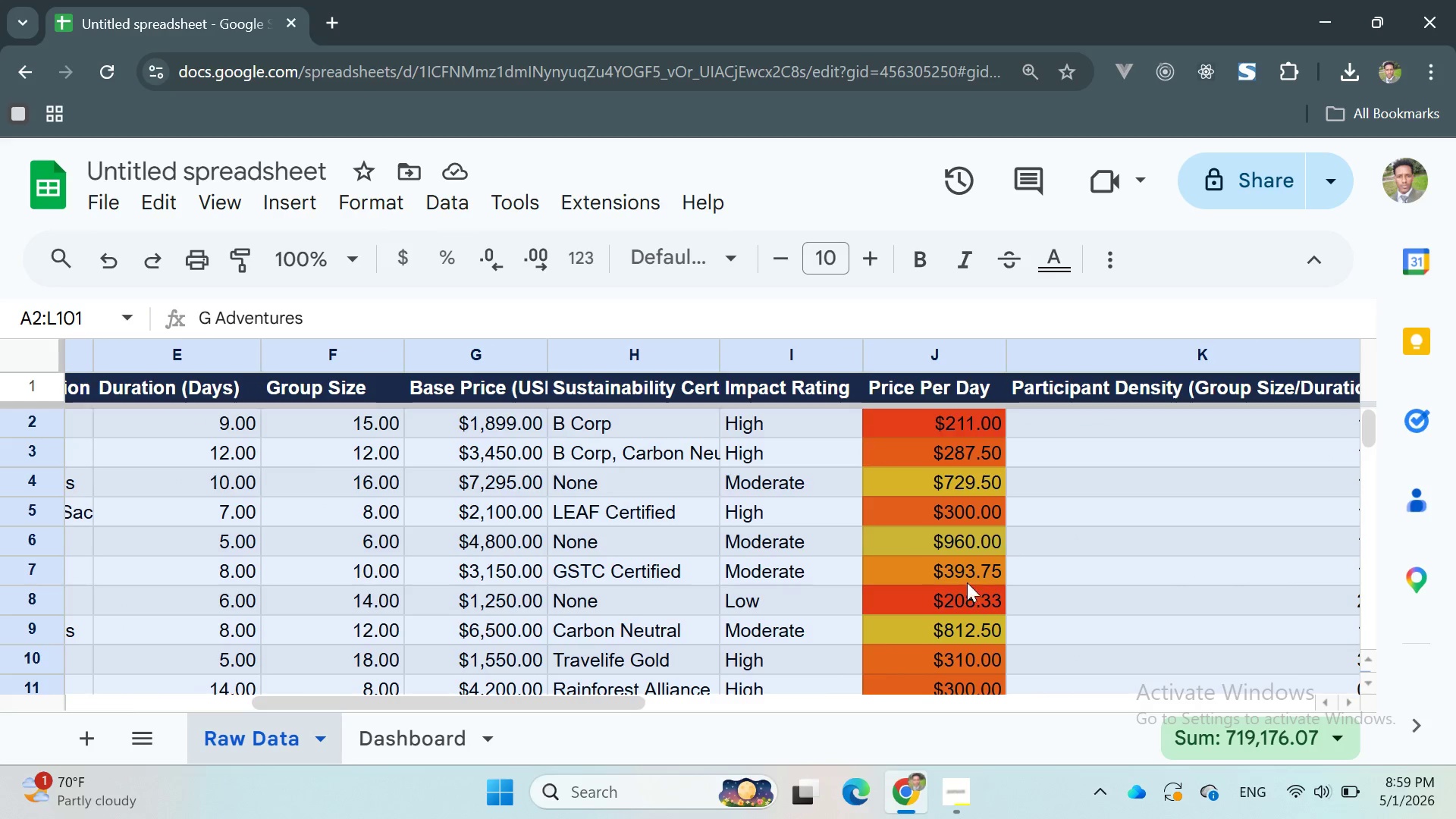 
wait(7.31)
 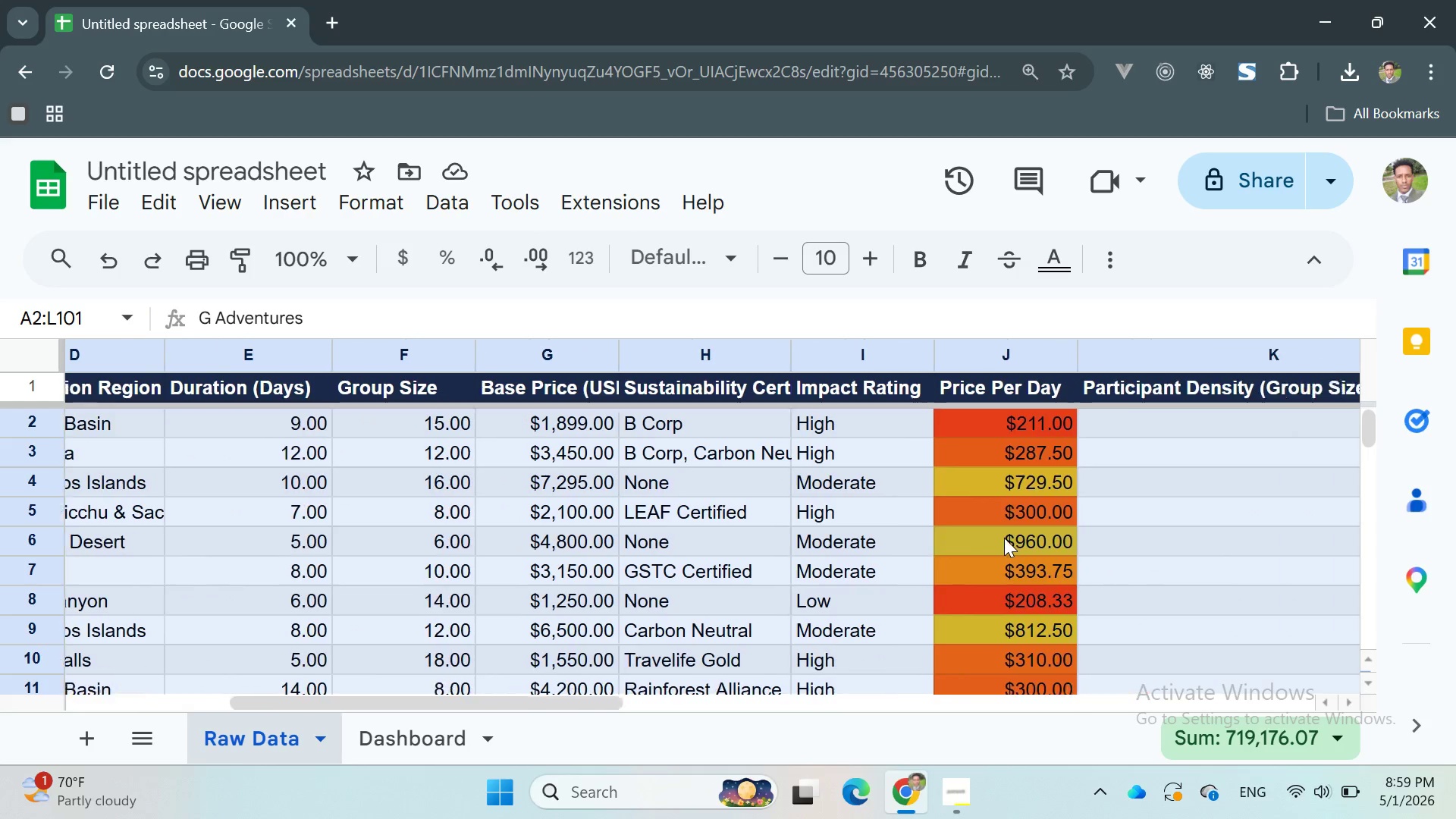 
left_click([972, 786])